 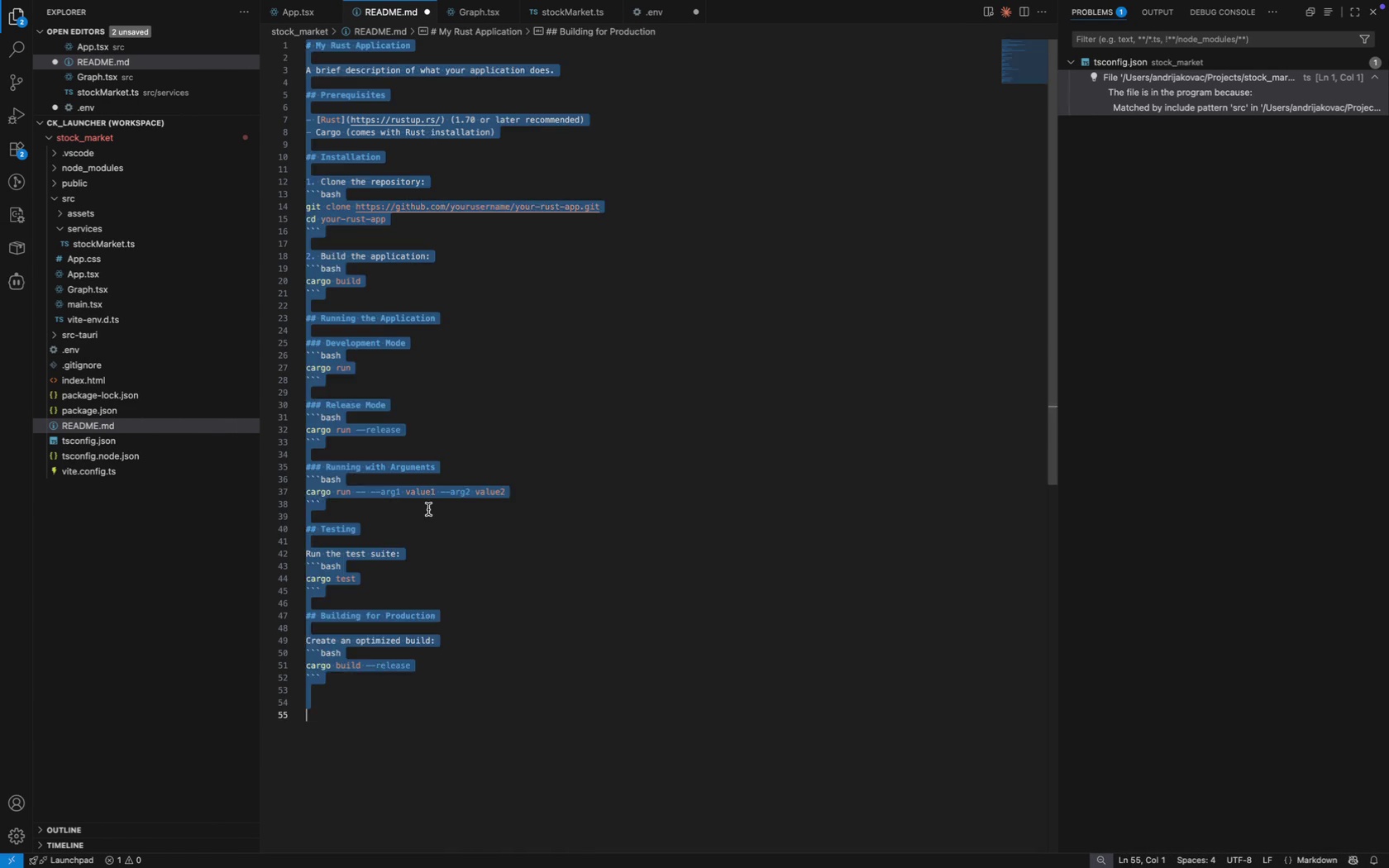 
key(Meta+A)
 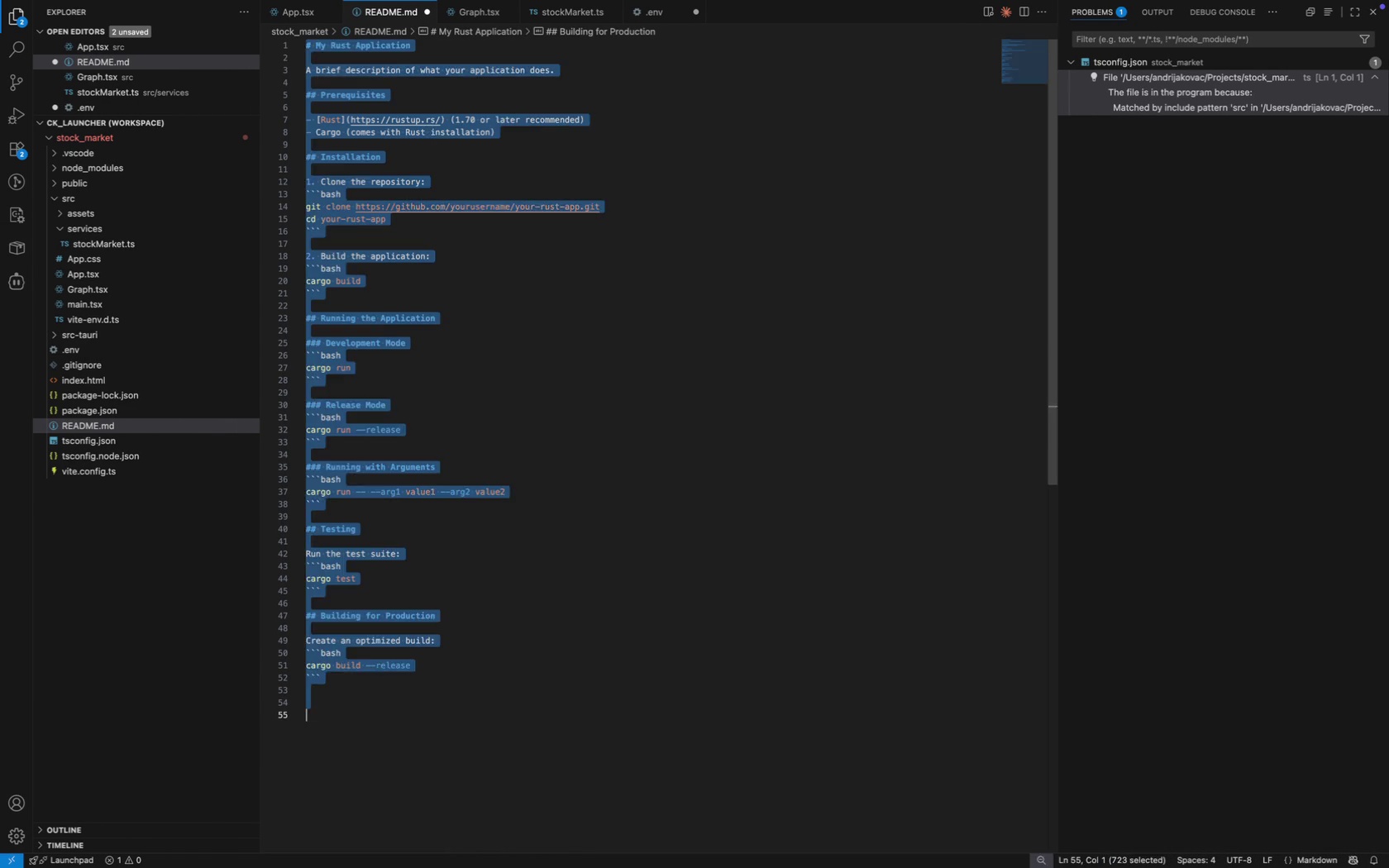 
key(ArrowLeft)
 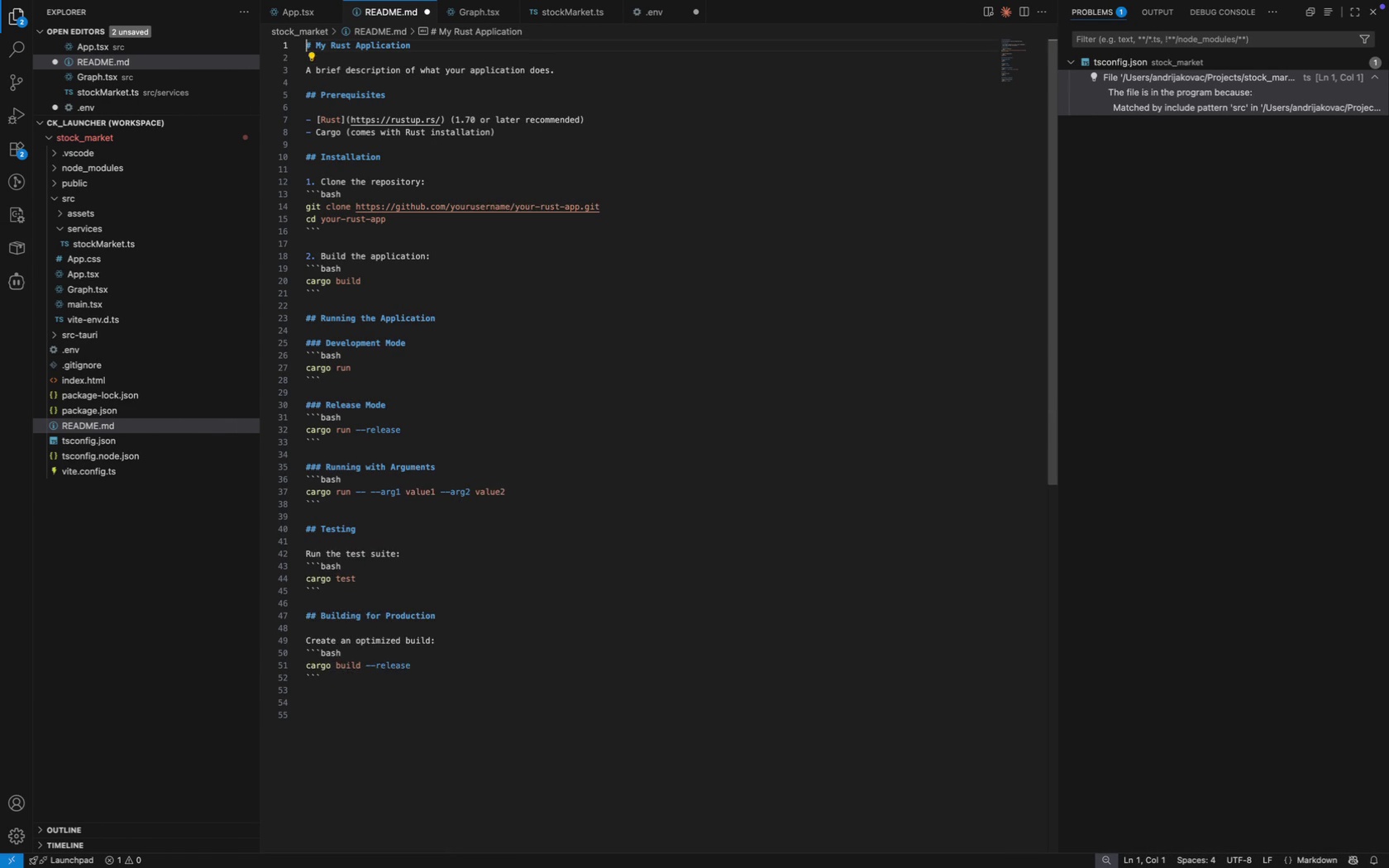 
key(Shift+ShiftLeft)
 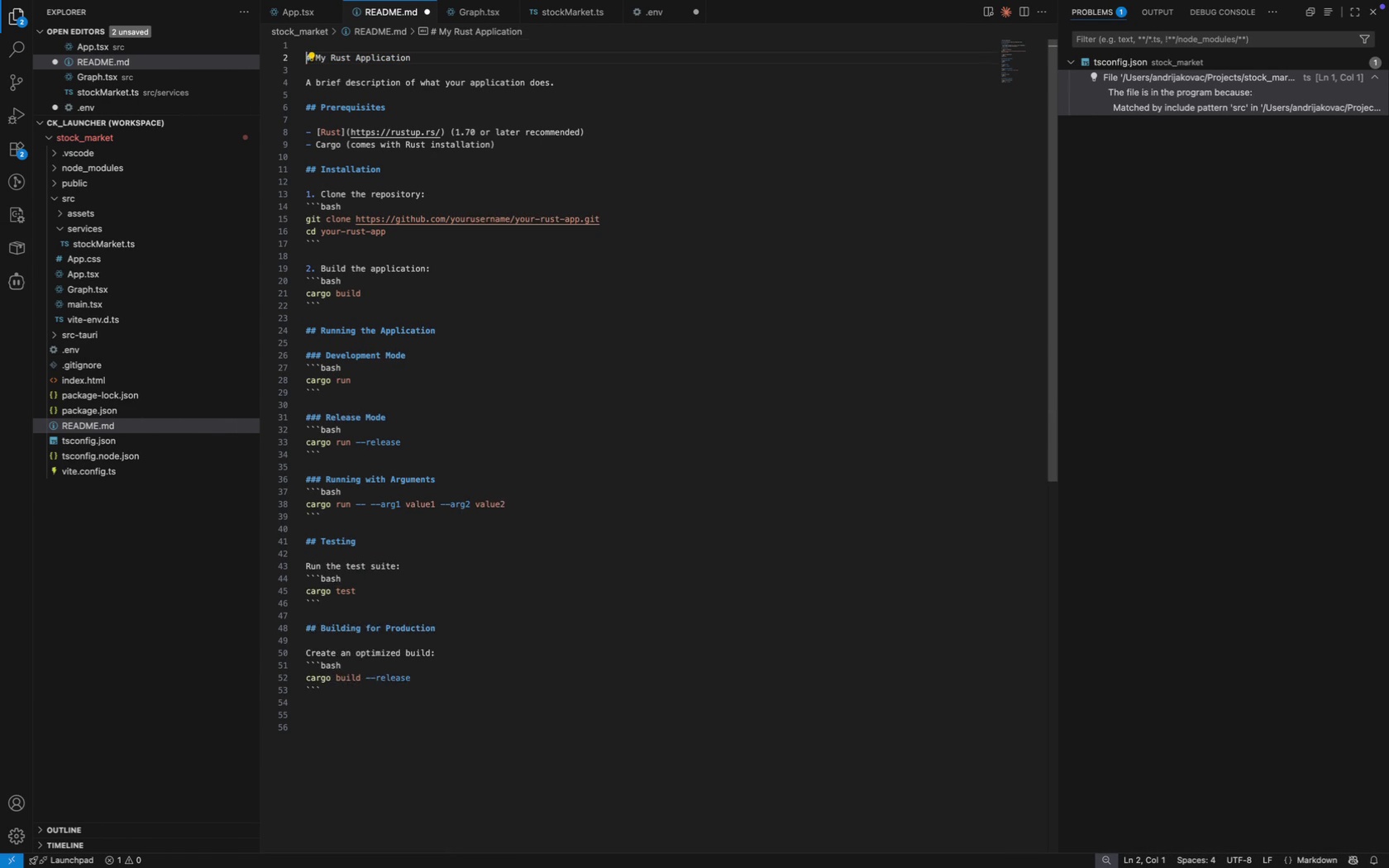 
key(Enter)
 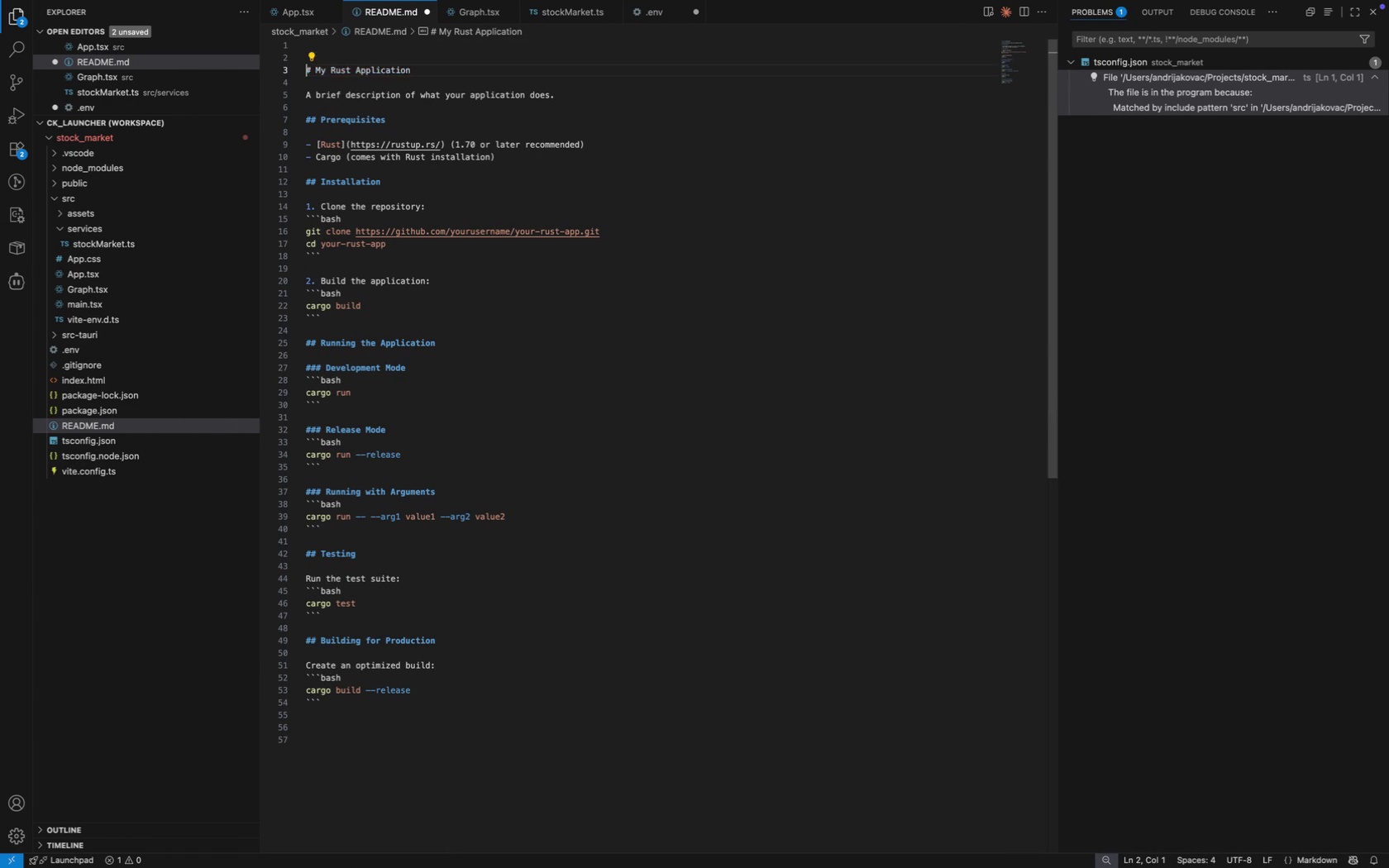 
key(Enter)
 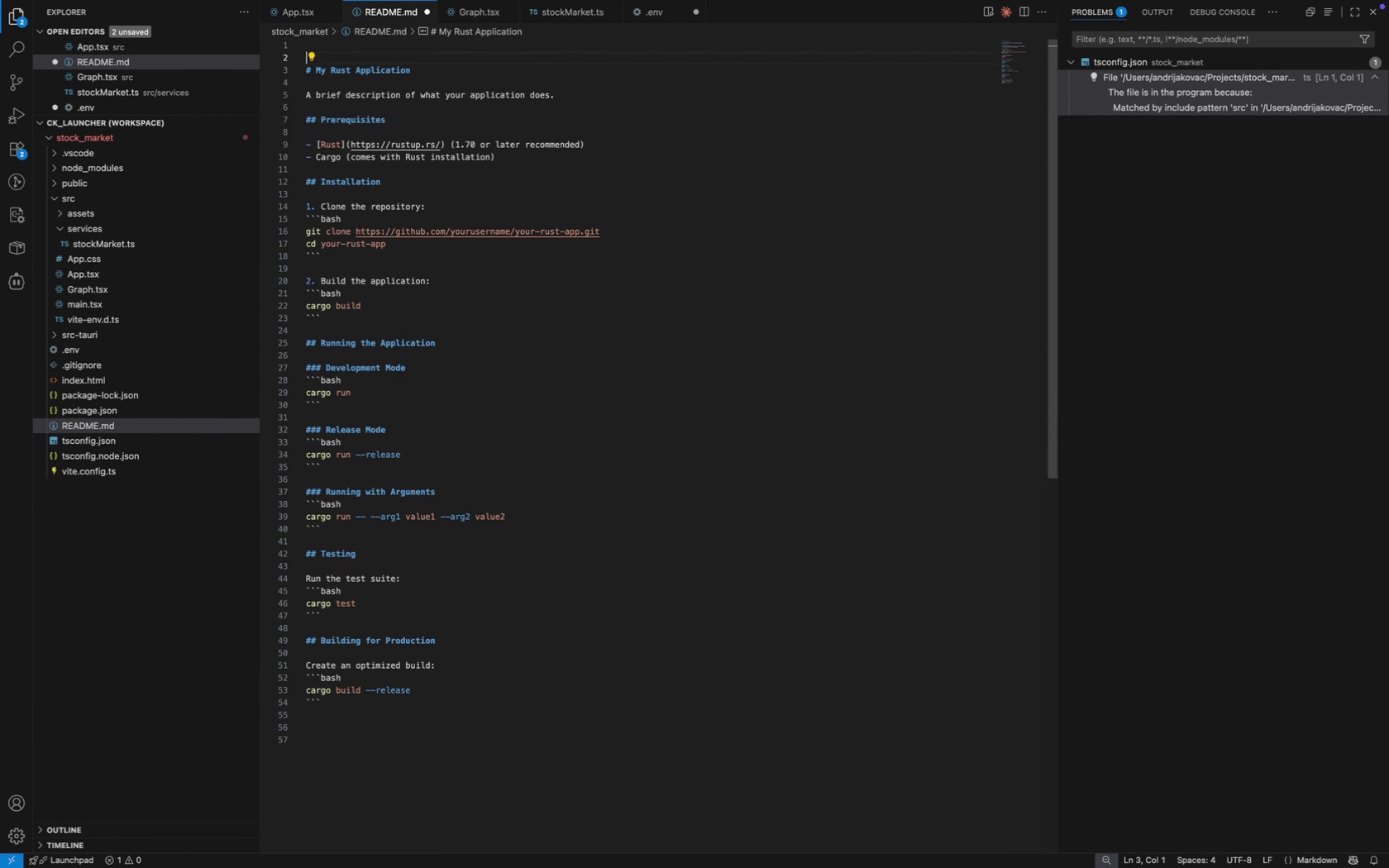 
key(ArrowUp)
 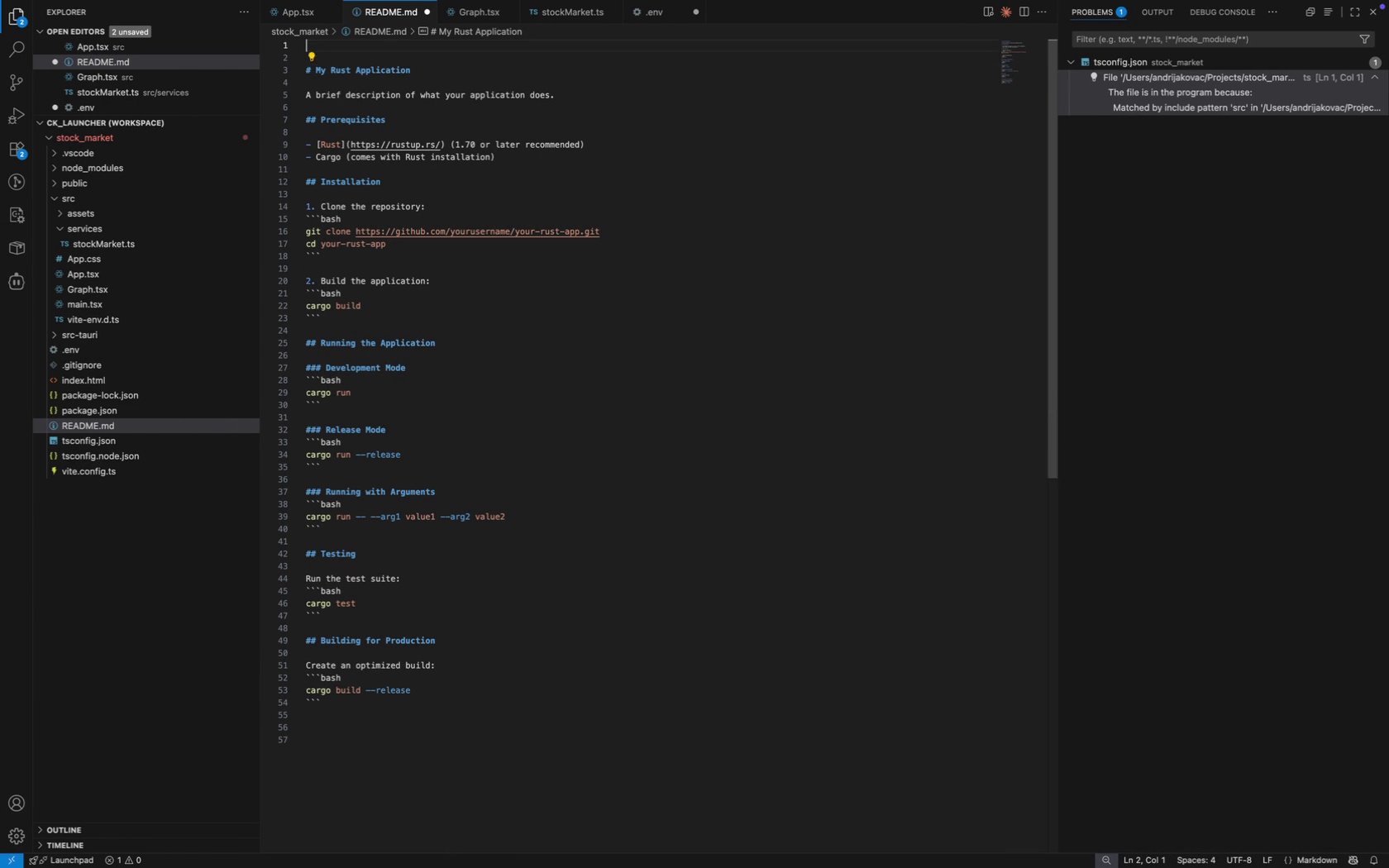 
key(ArrowUp)